 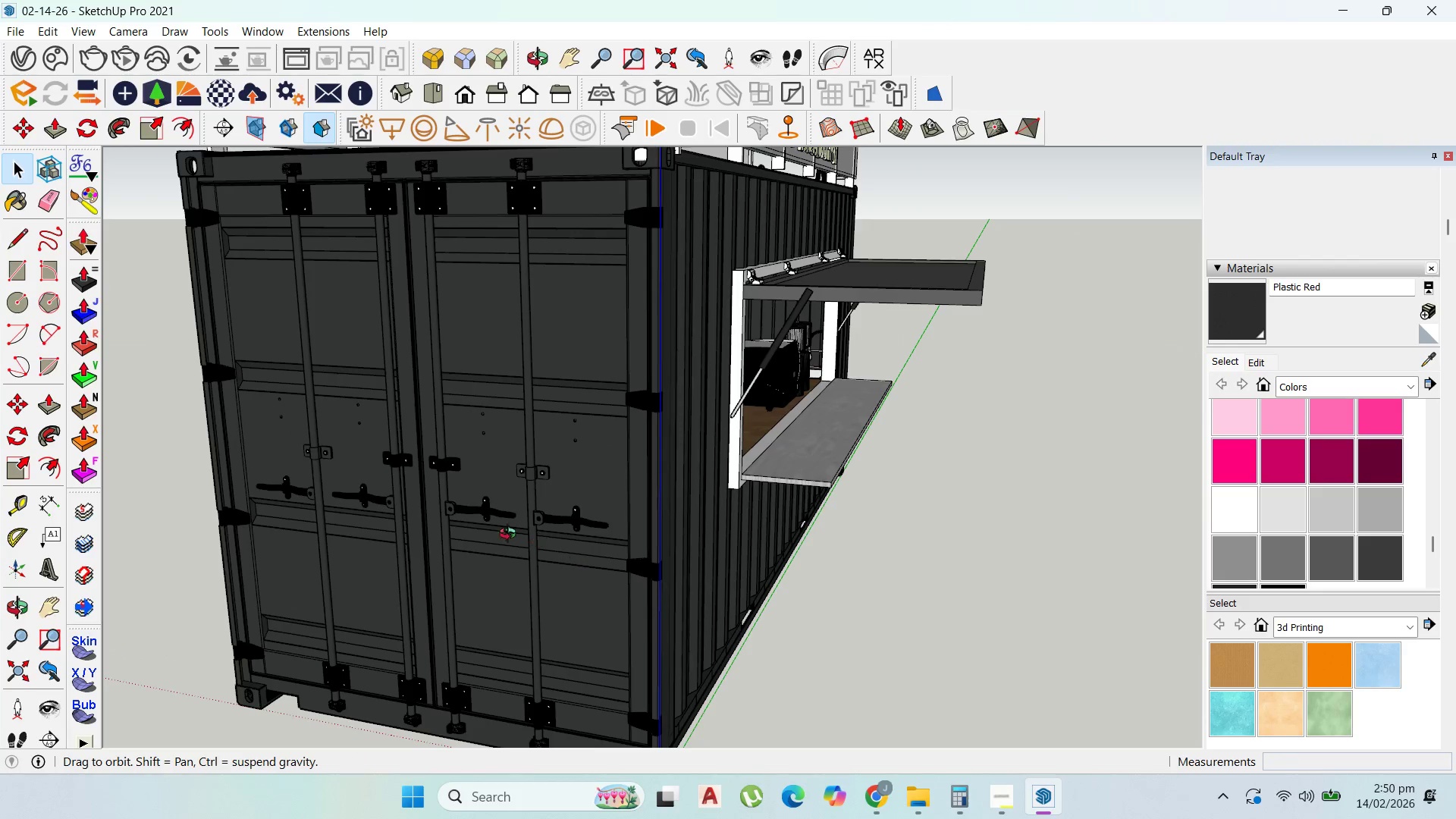 
left_click([858, 788])
 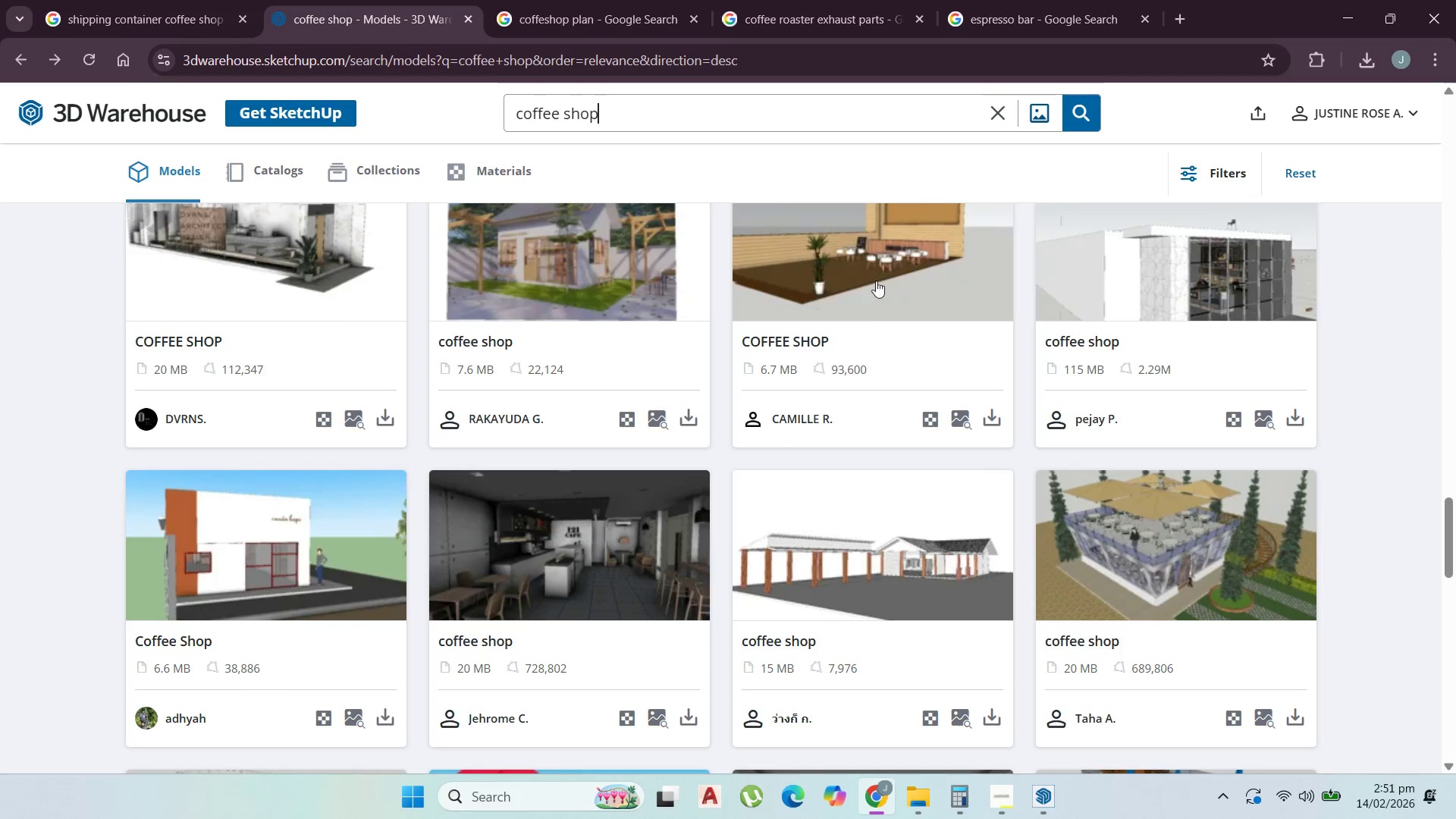 
scroll: coordinate [695, 287], scroll_direction: down, amount: 4.0
 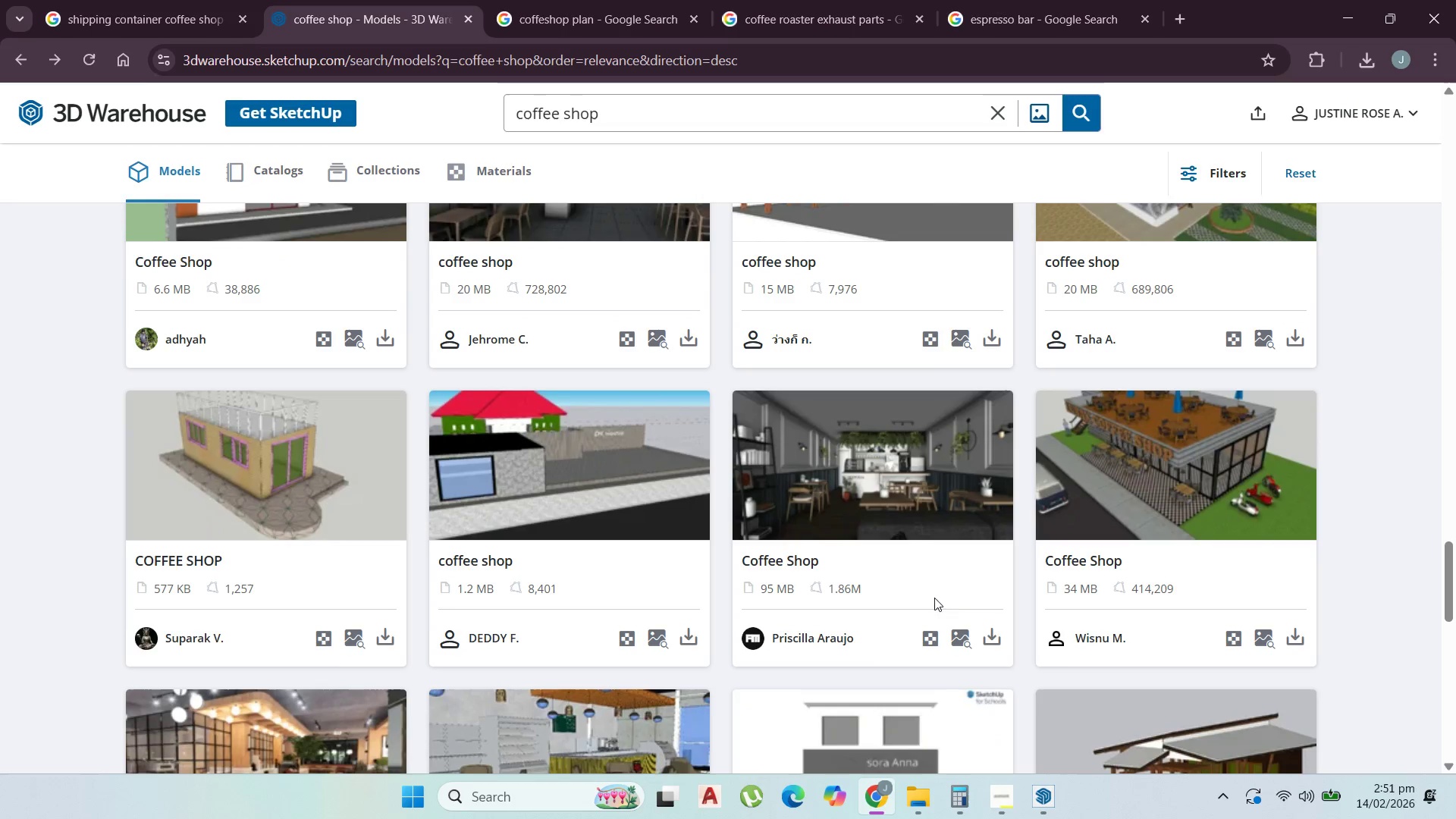 
left_click([992, 641])
 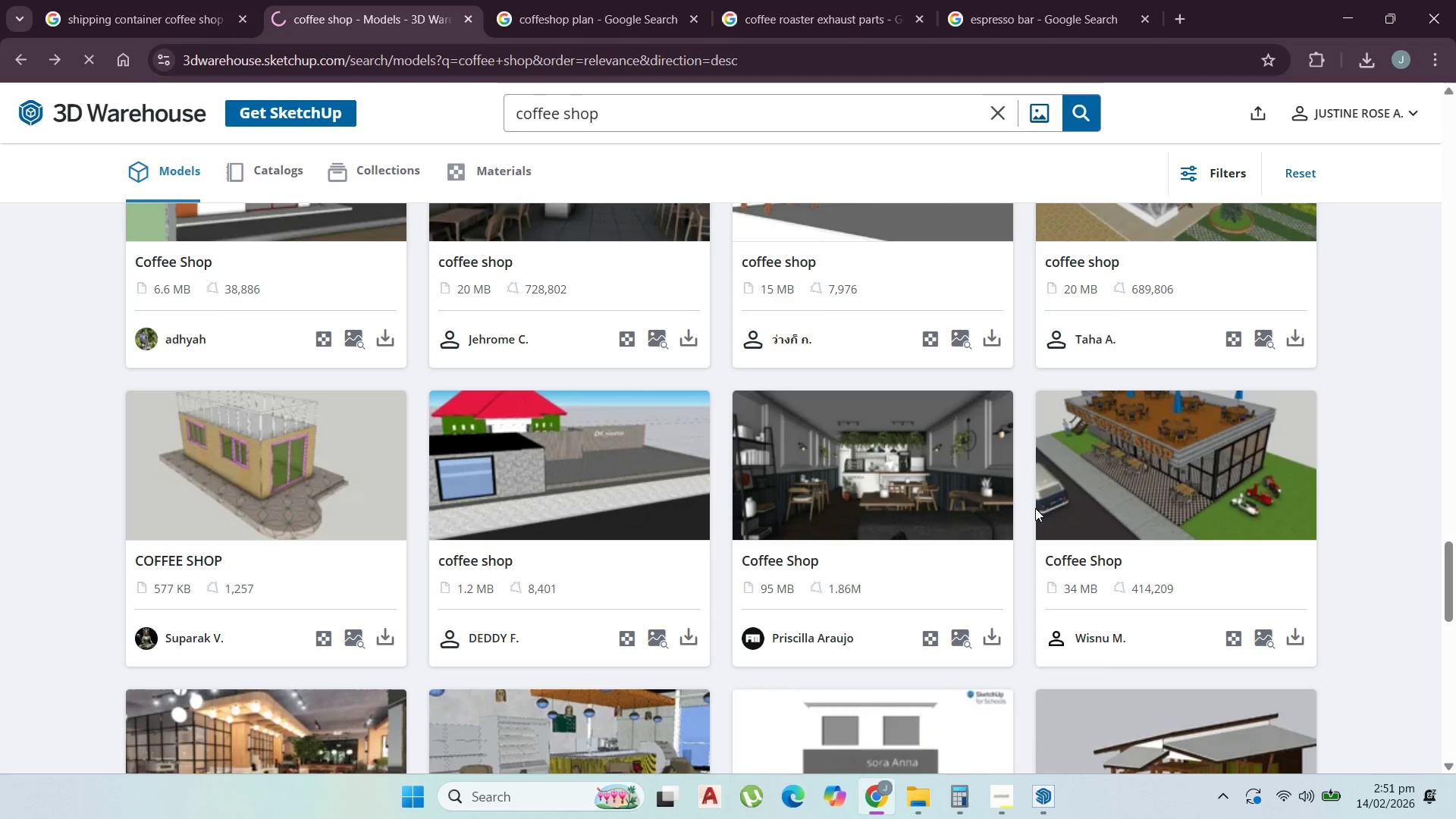 
scroll: coordinate [497, 525], scroll_direction: down, amount: 7.0
 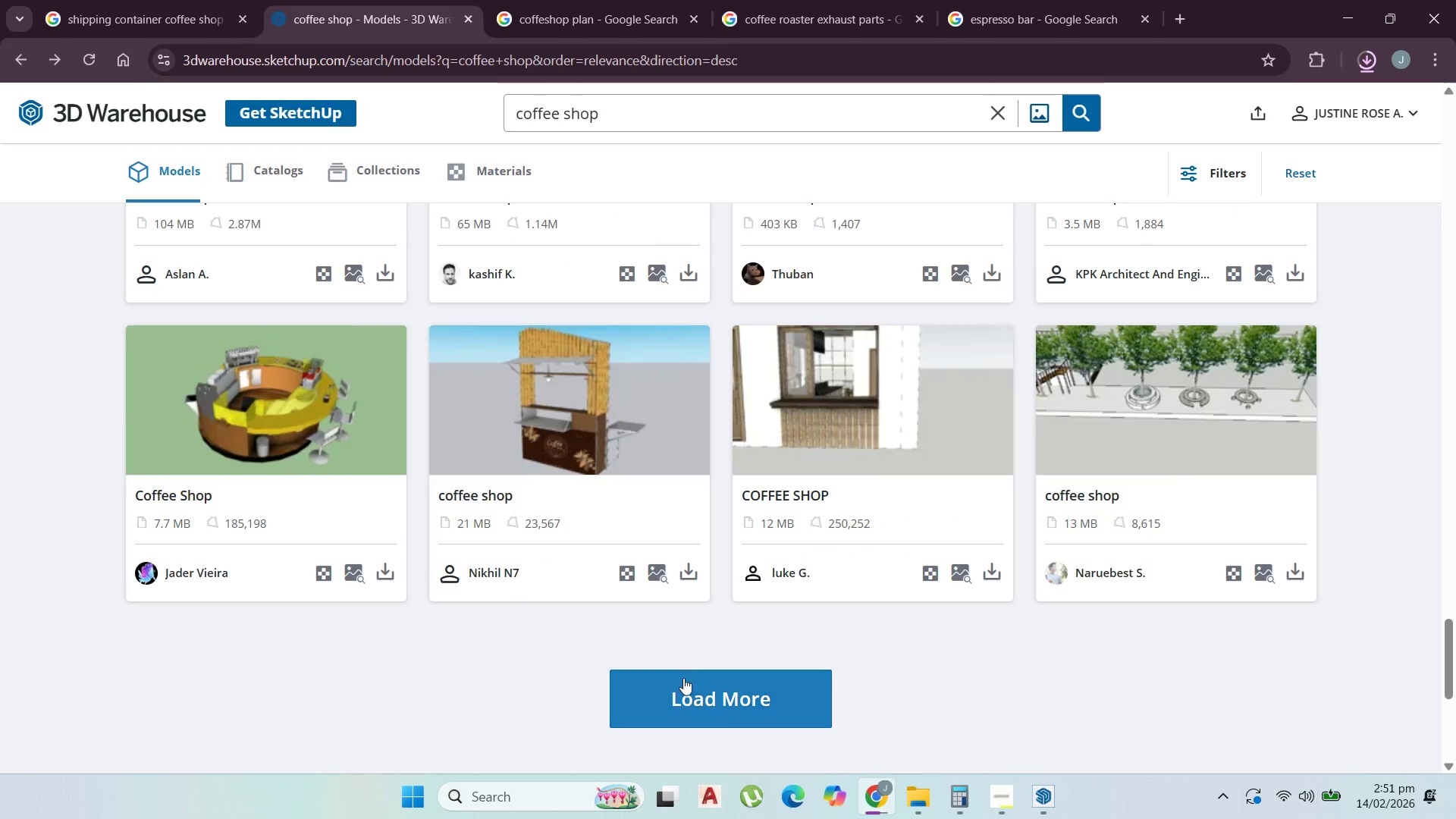 
left_click([713, 686])
 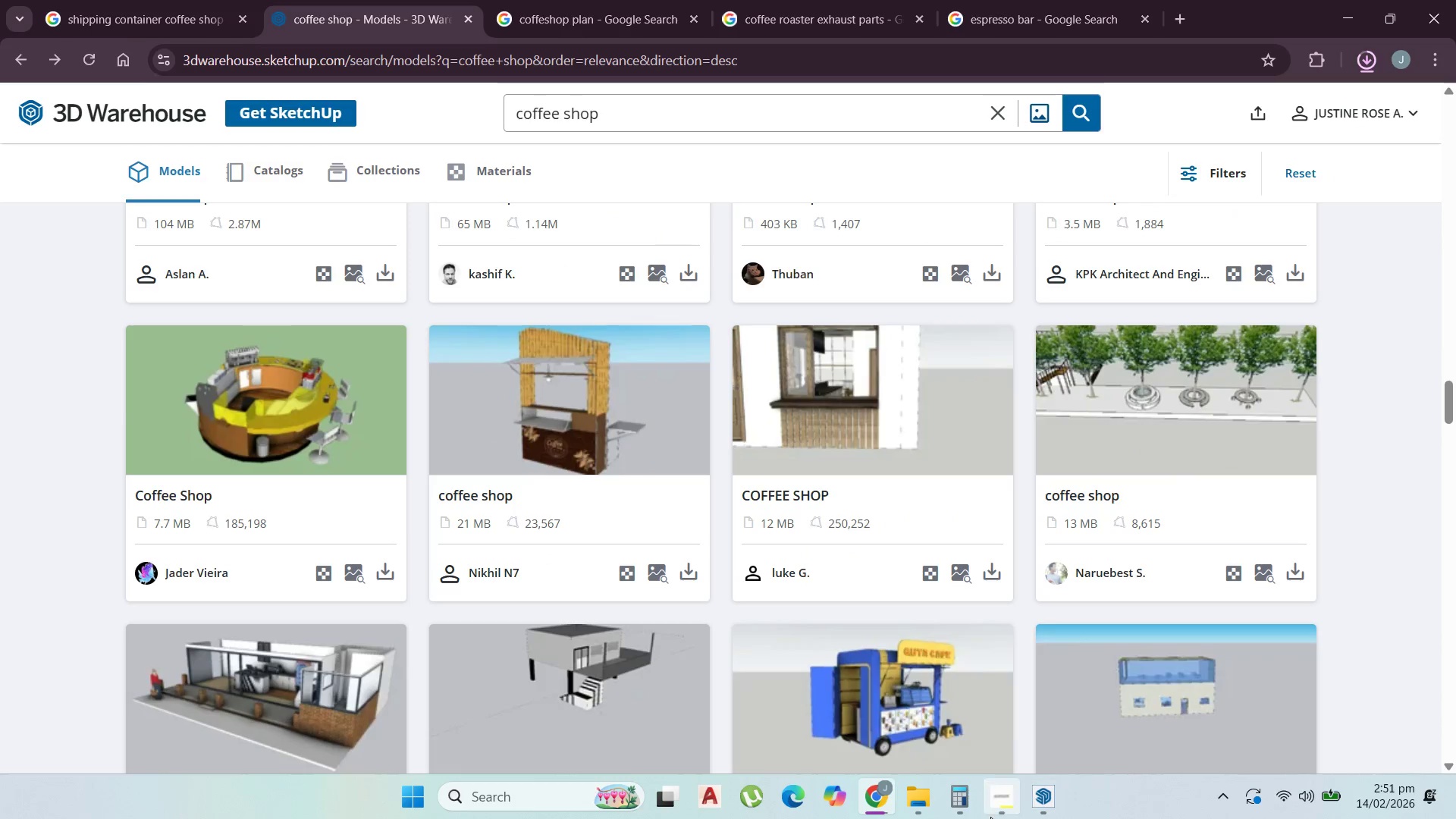 
left_click([1039, 802])
 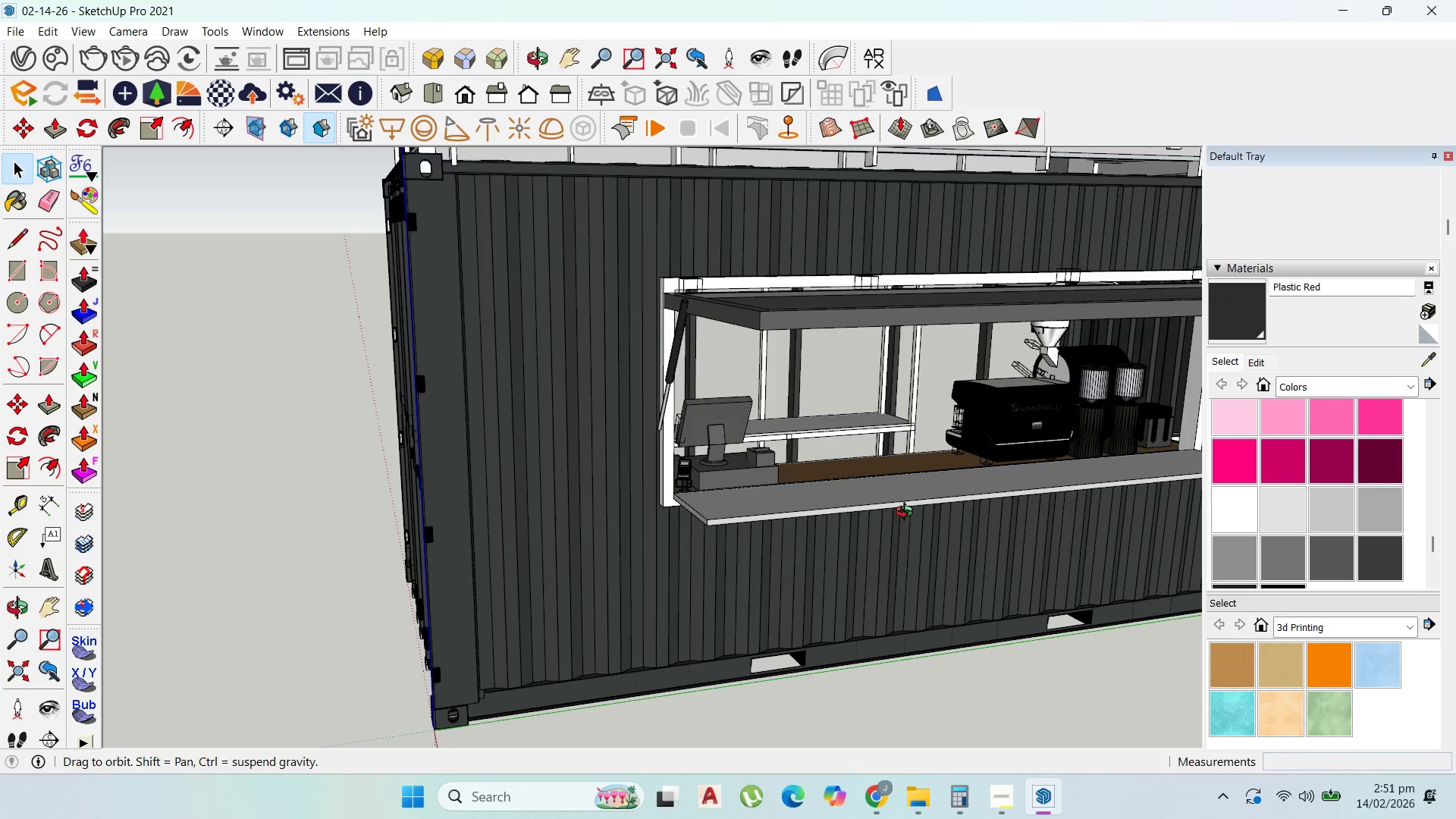 
key(Control+S)